 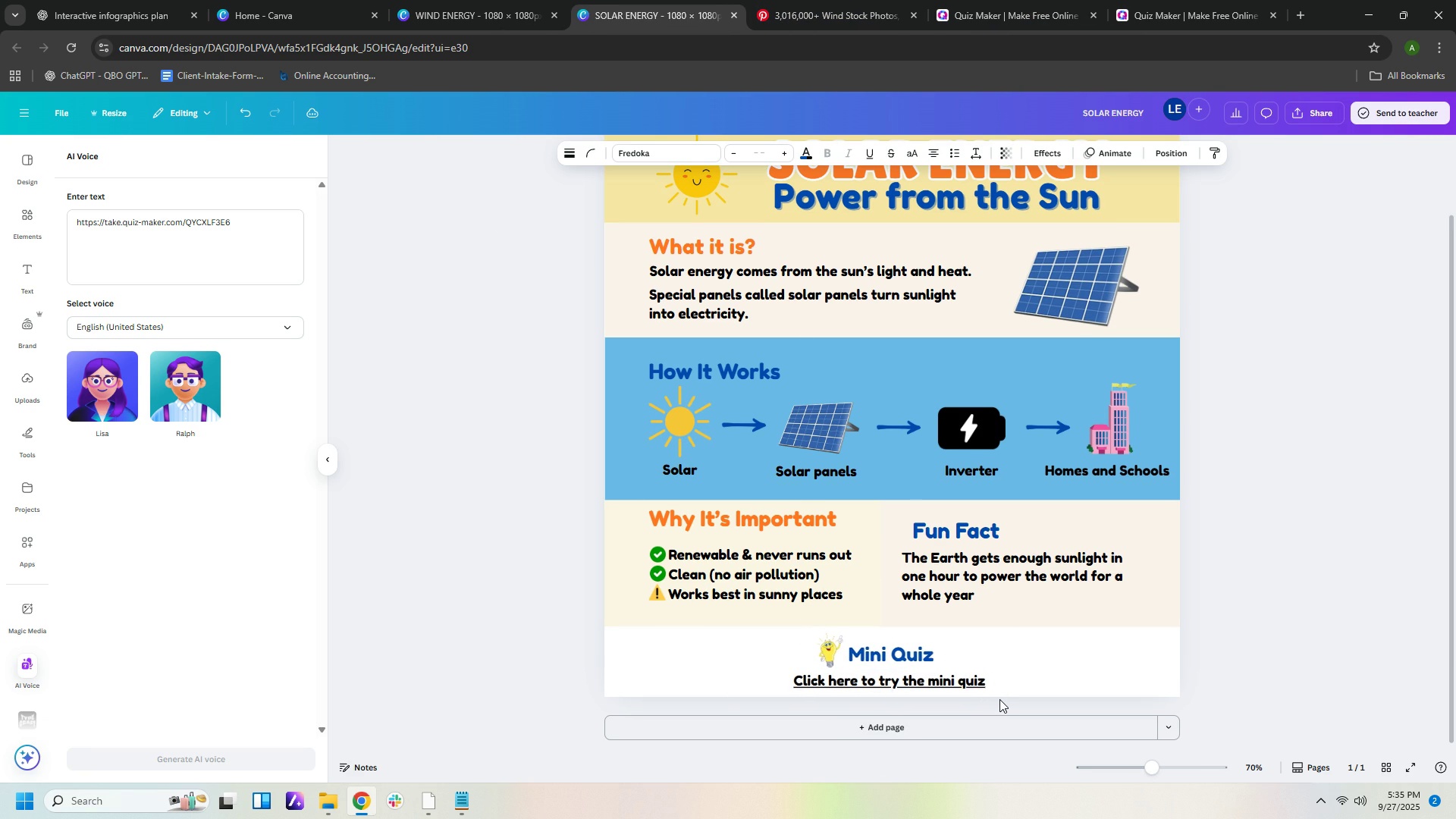 
key(ArrowLeft)
 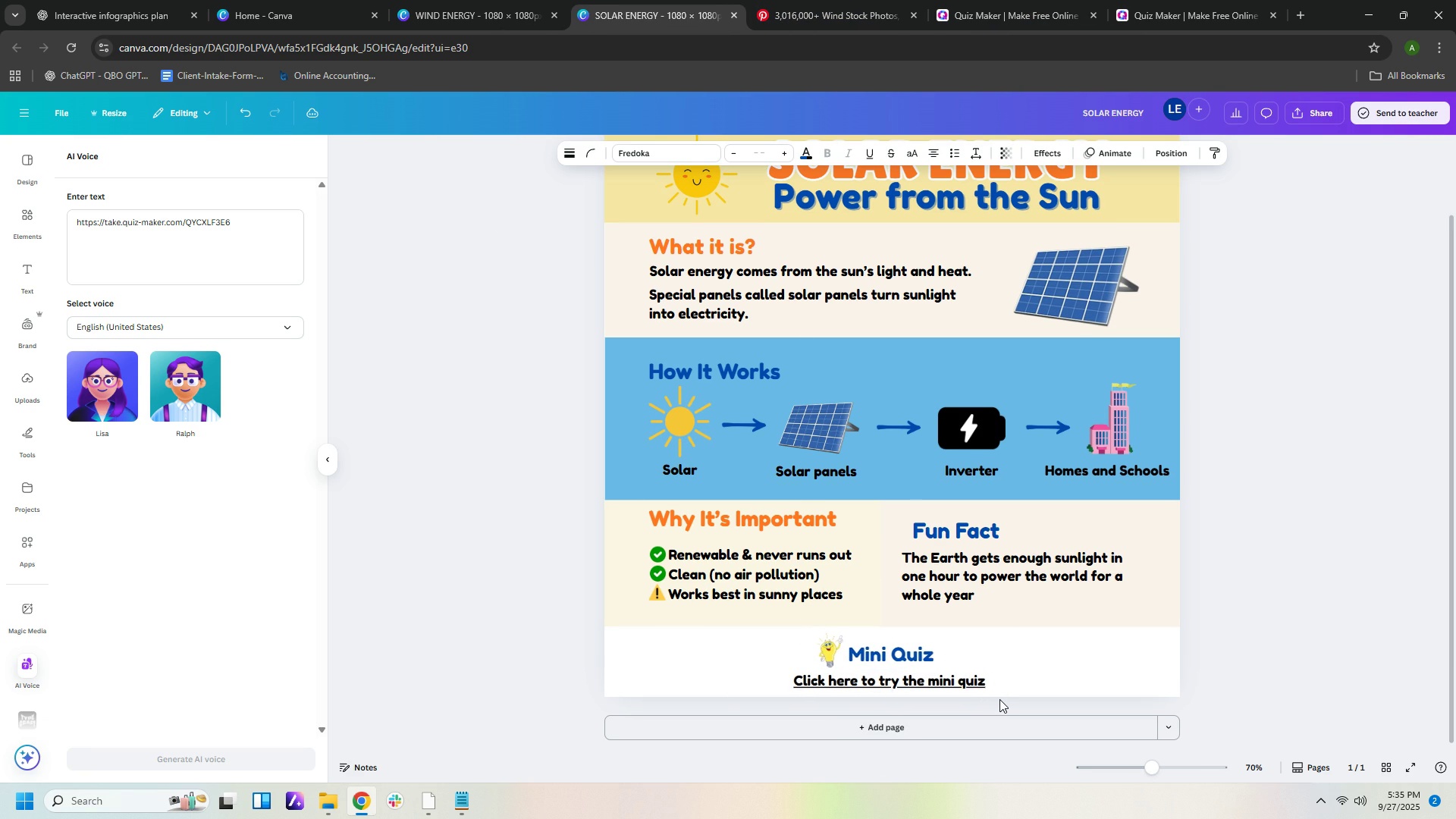 
key(ArrowLeft)
 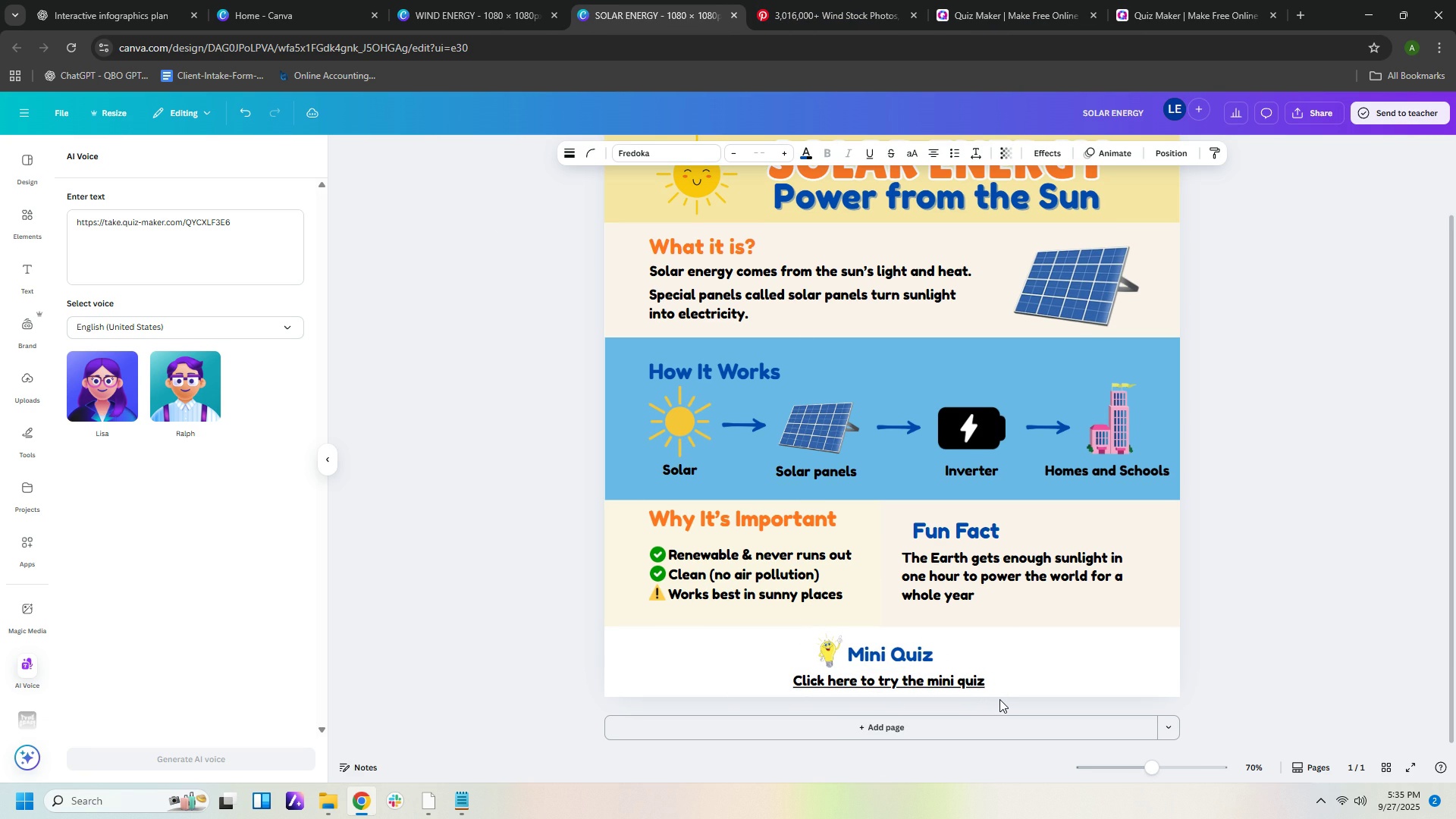 
key(ArrowLeft)
 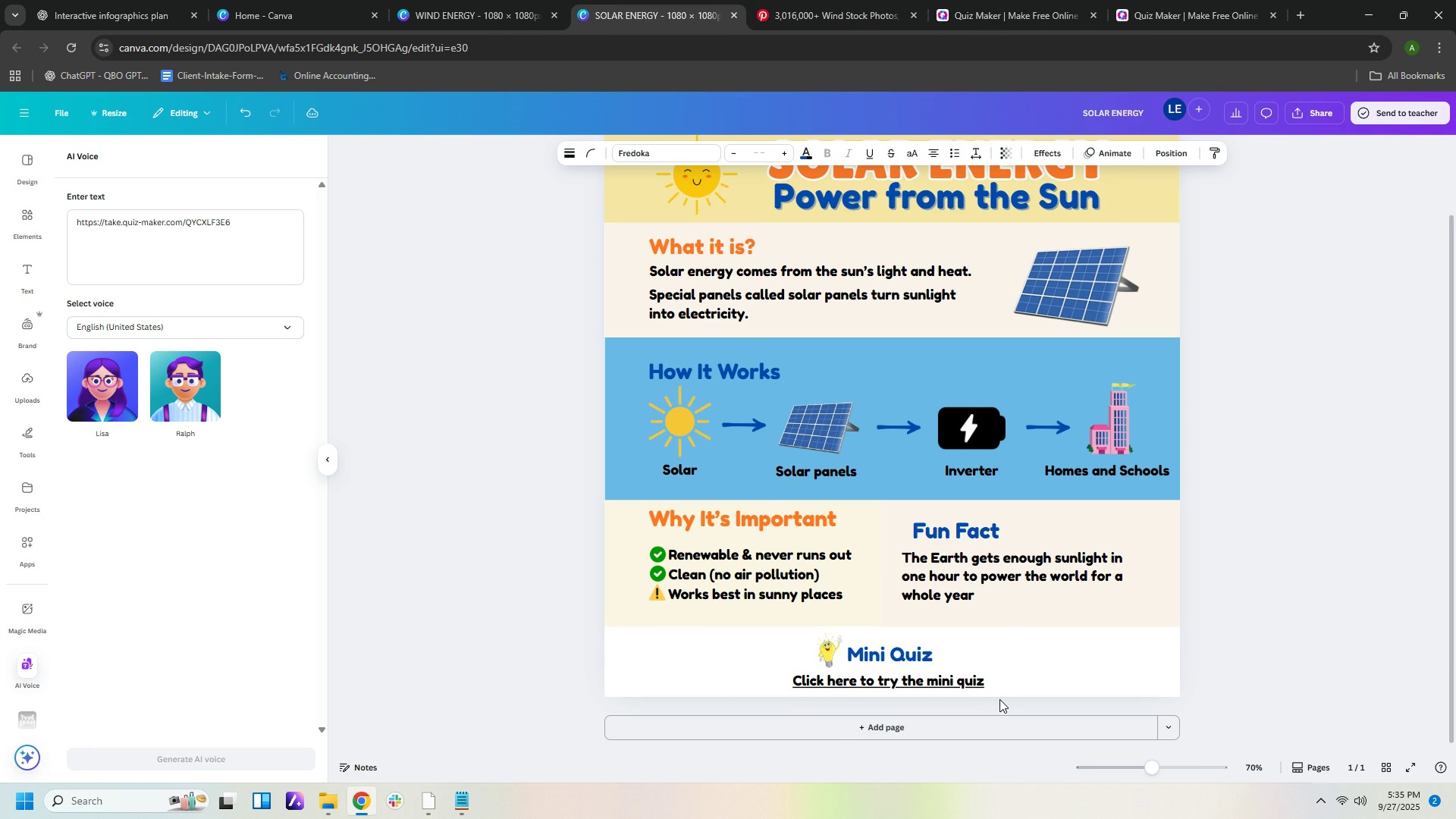 
key(ArrowLeft)
 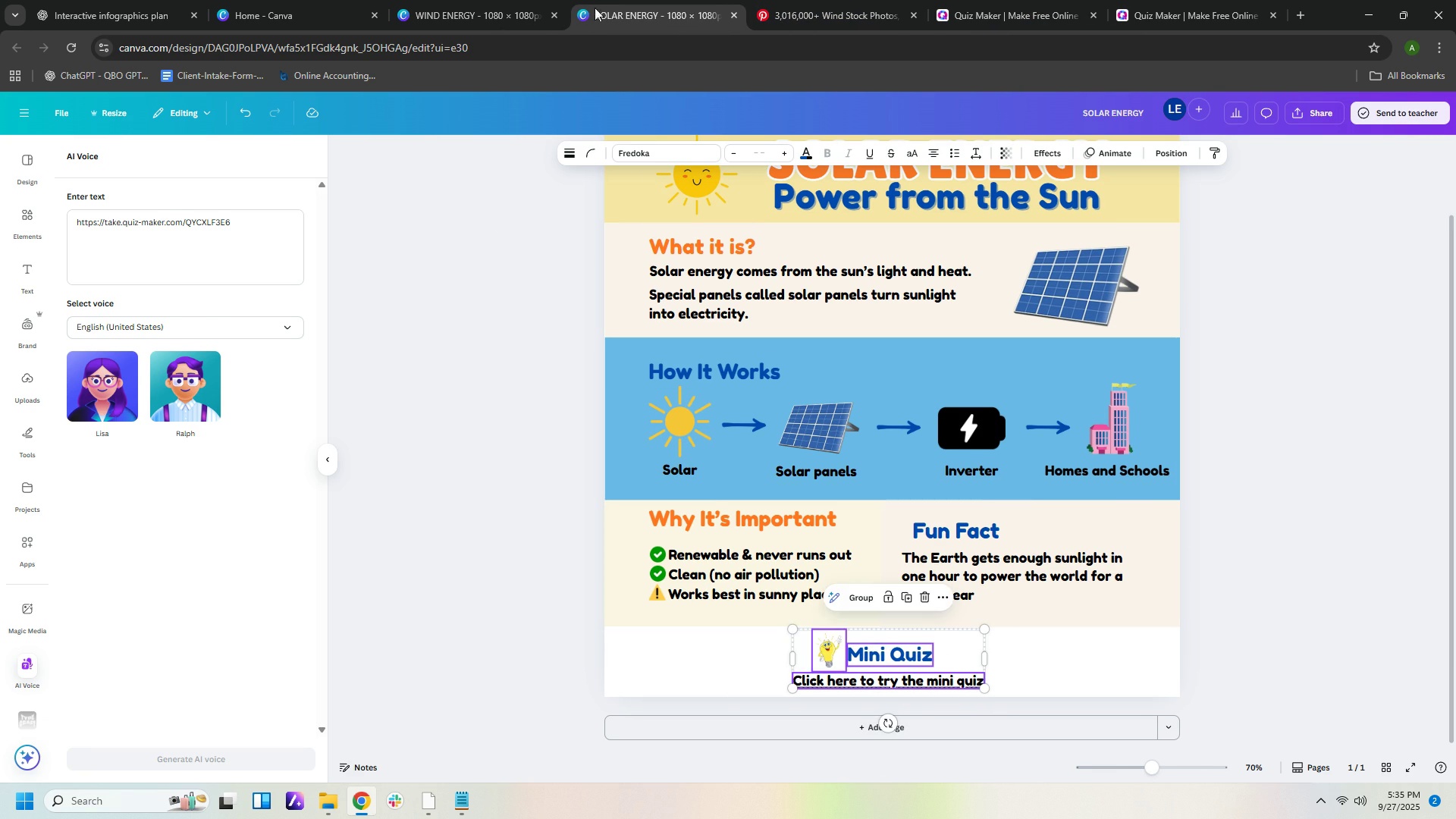 
left_click([497, 16])
 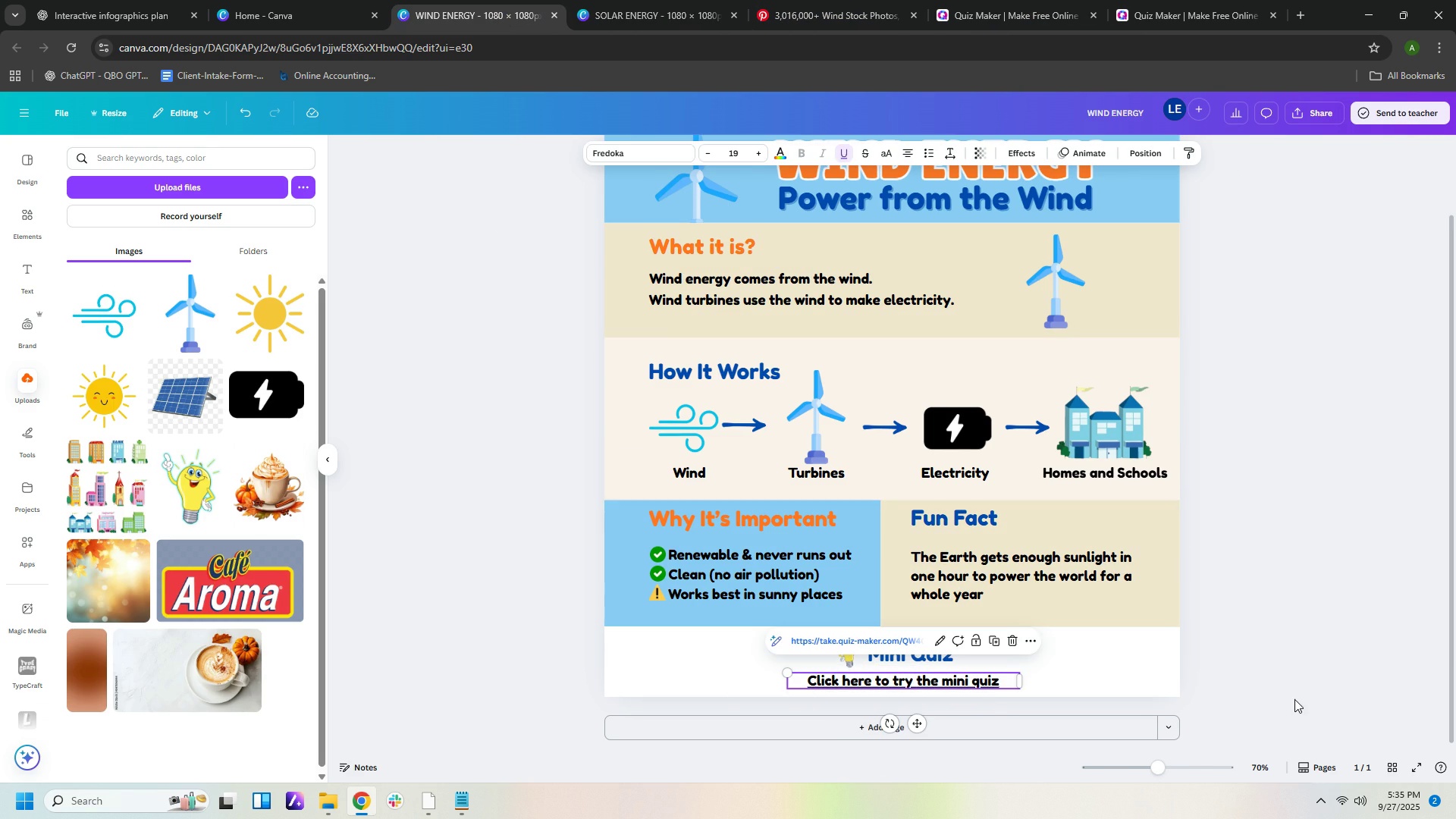 
left_click([1298, 694])